 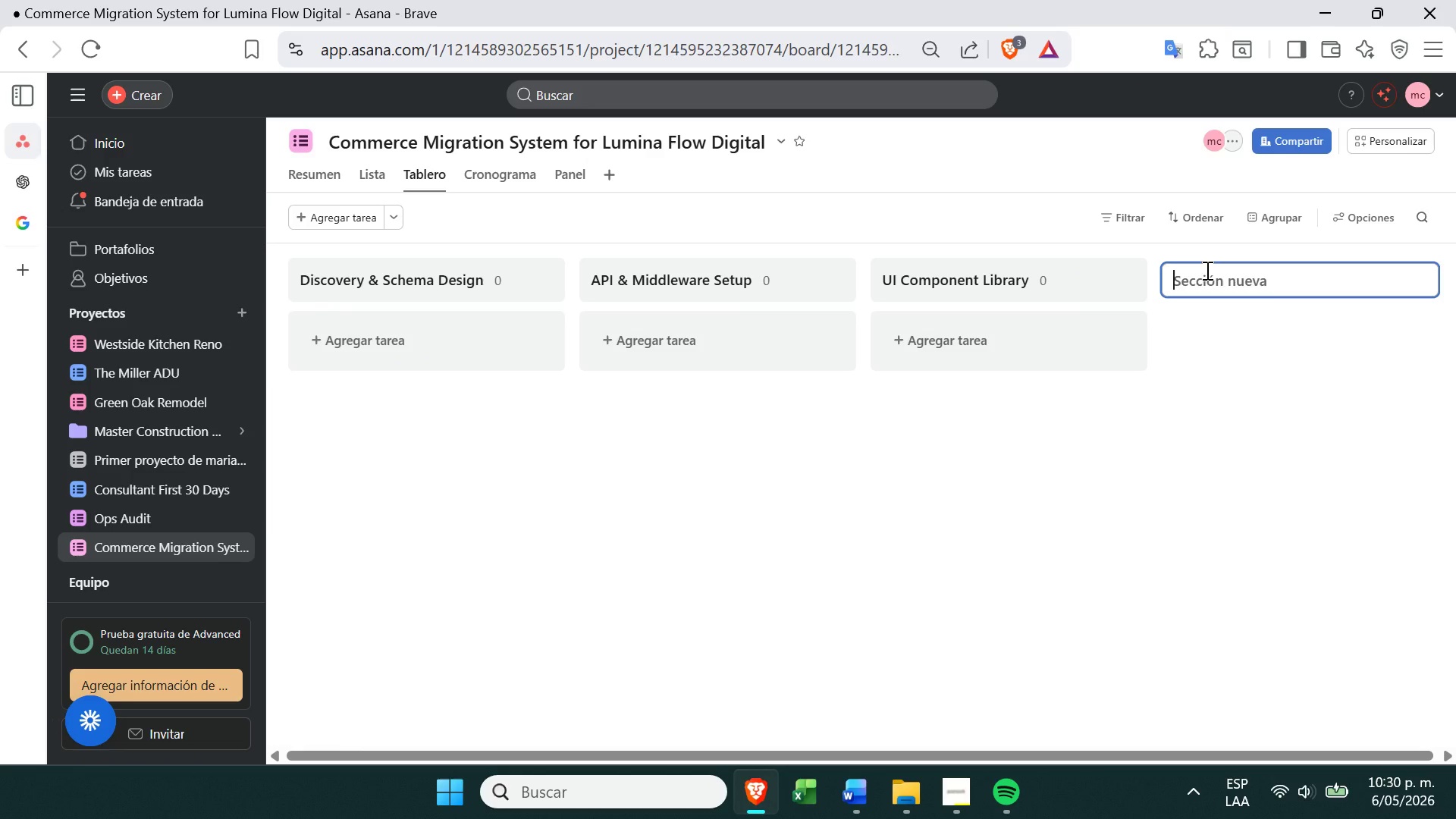 
key(Control+ControlLeft)
 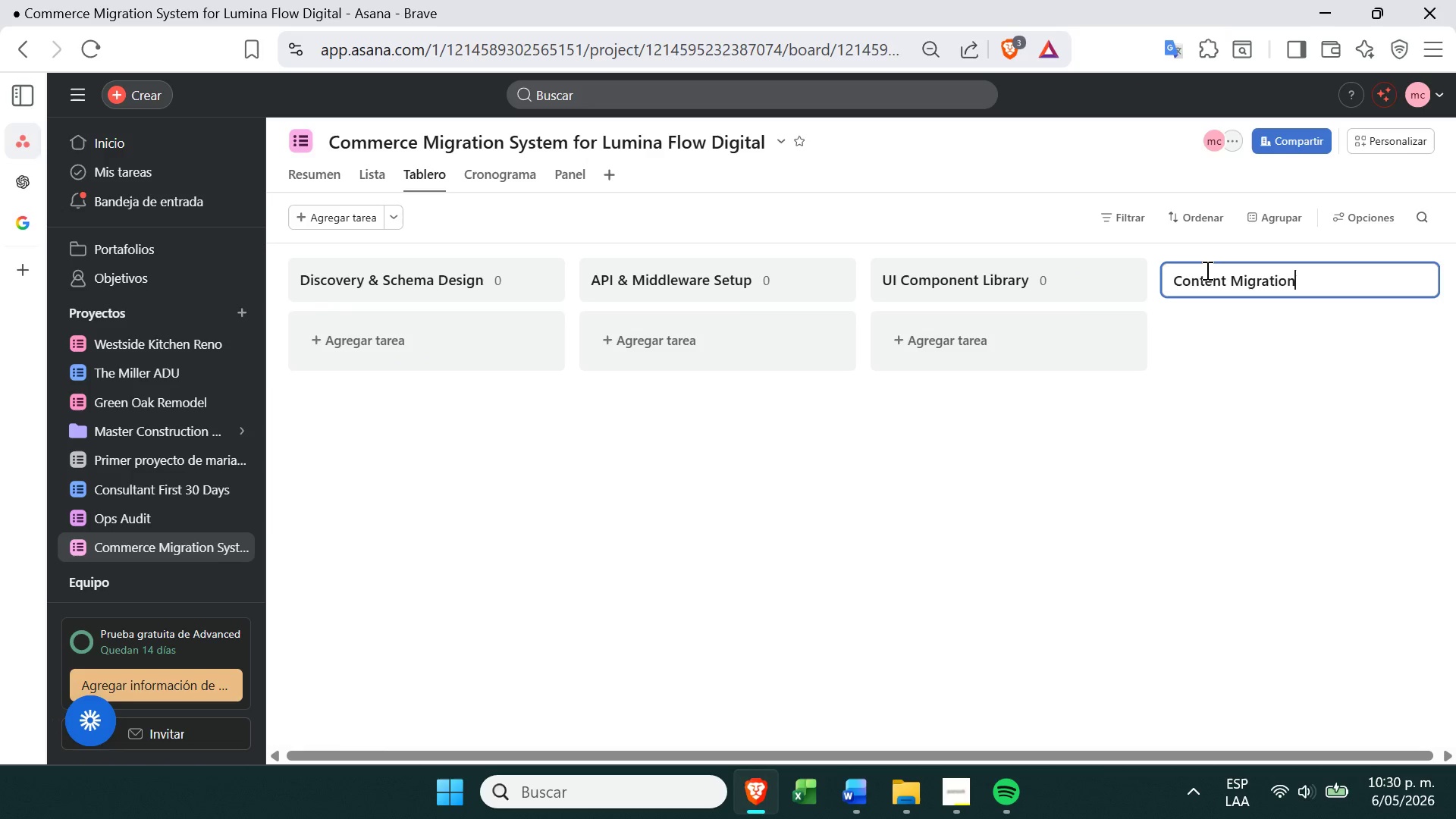 
key(Control+V)
 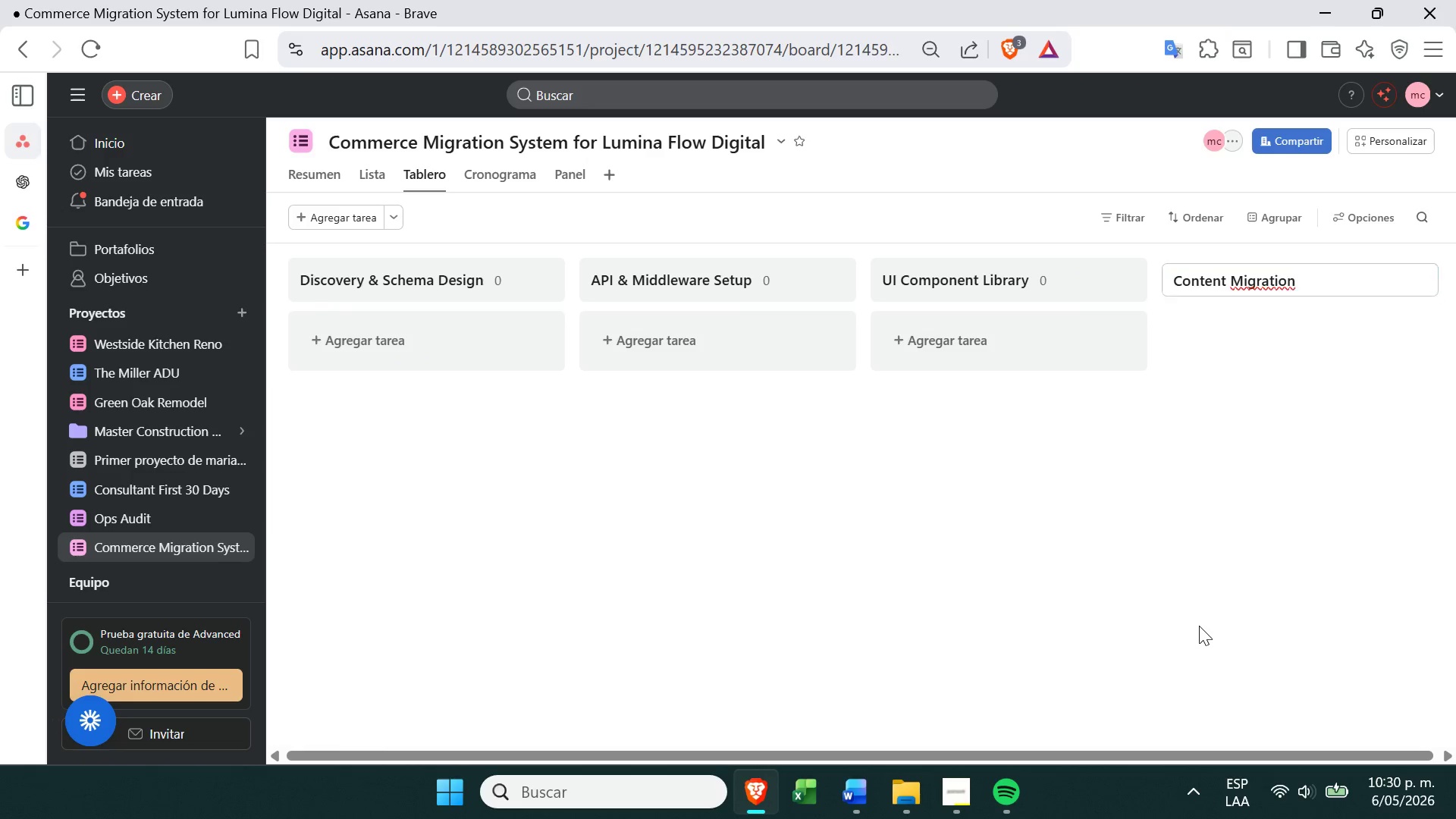 
left_click([1199, 626])
 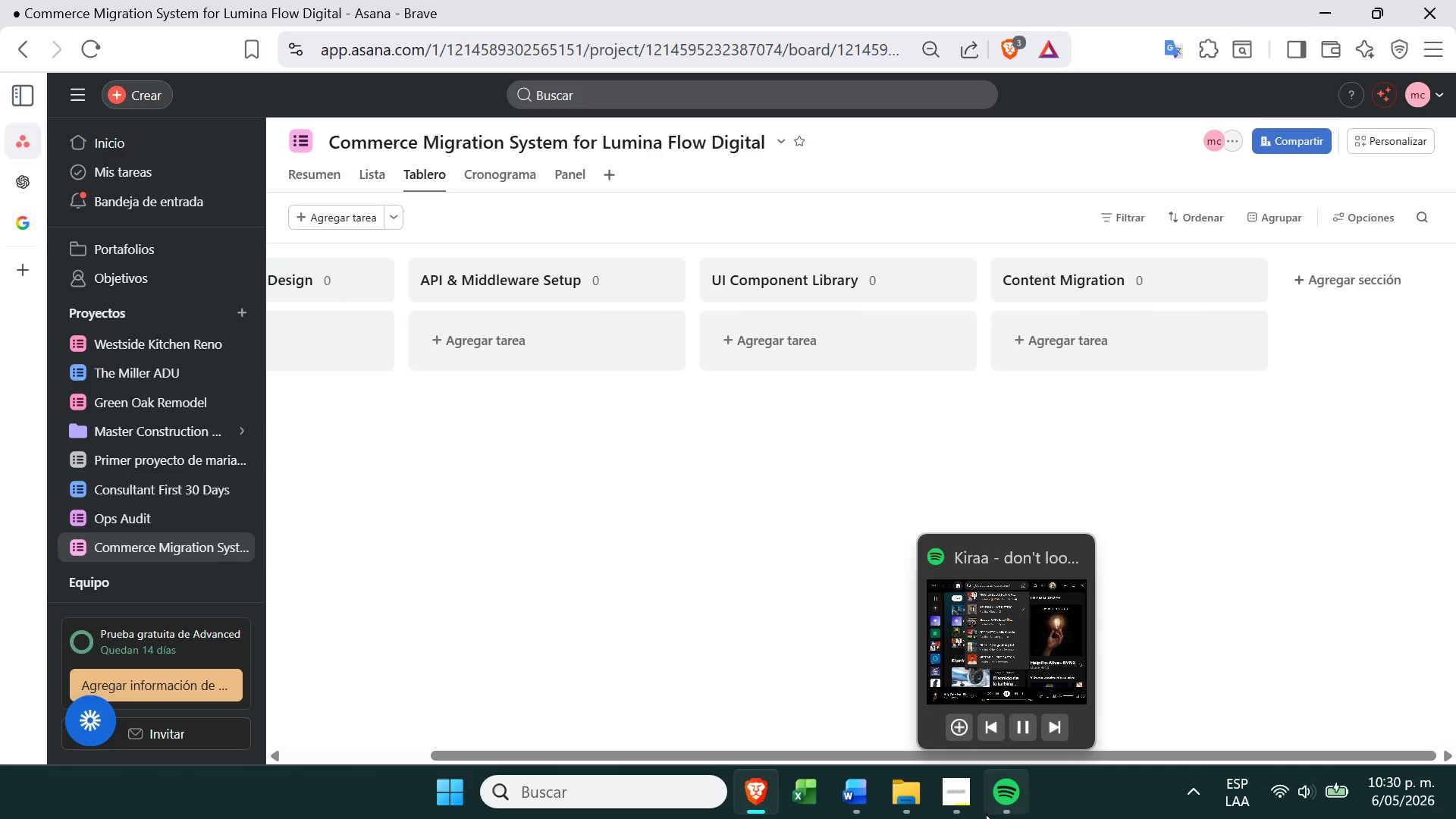 
left_click([977, 812])